 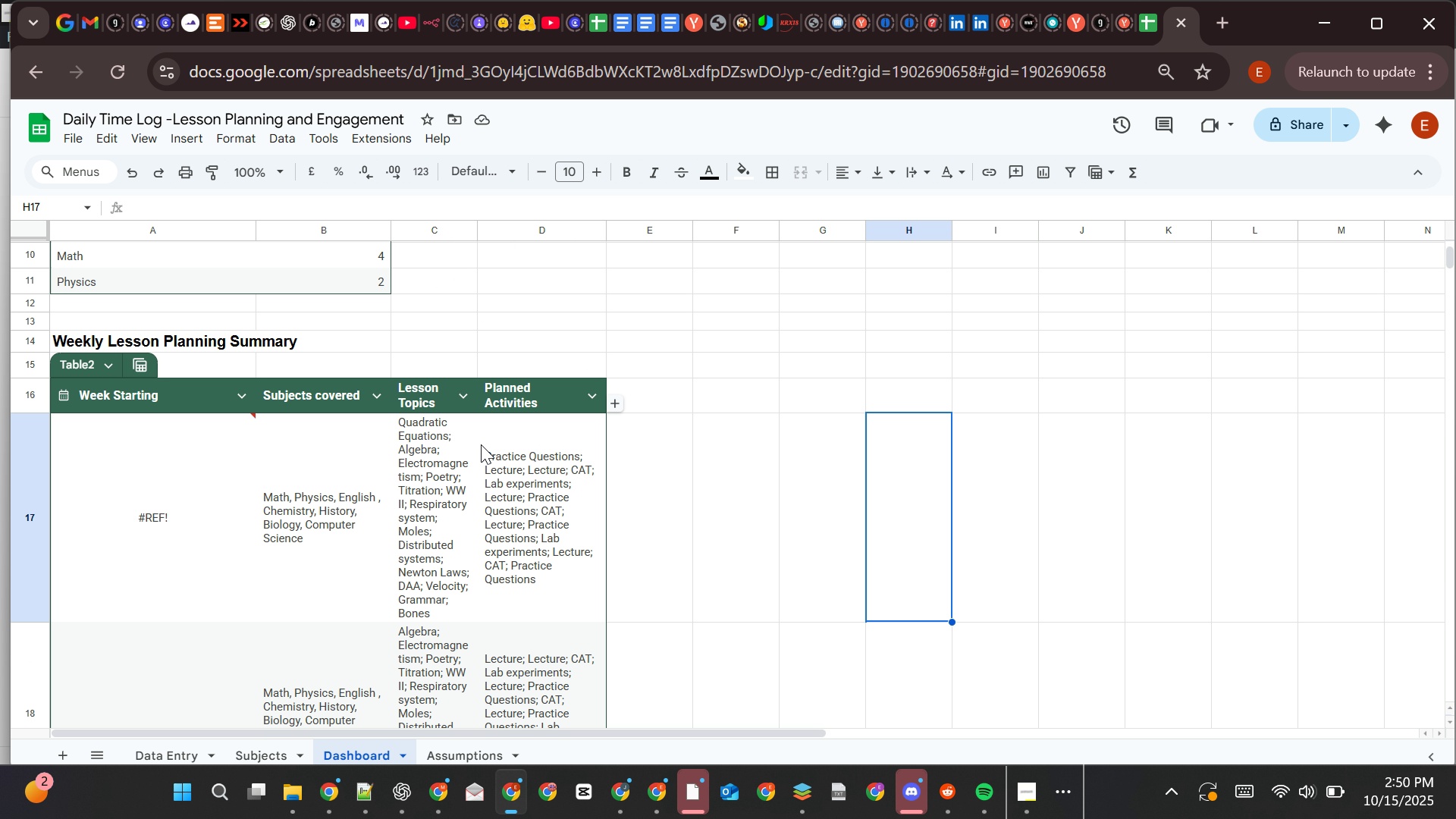 
right_click([585, 466])
 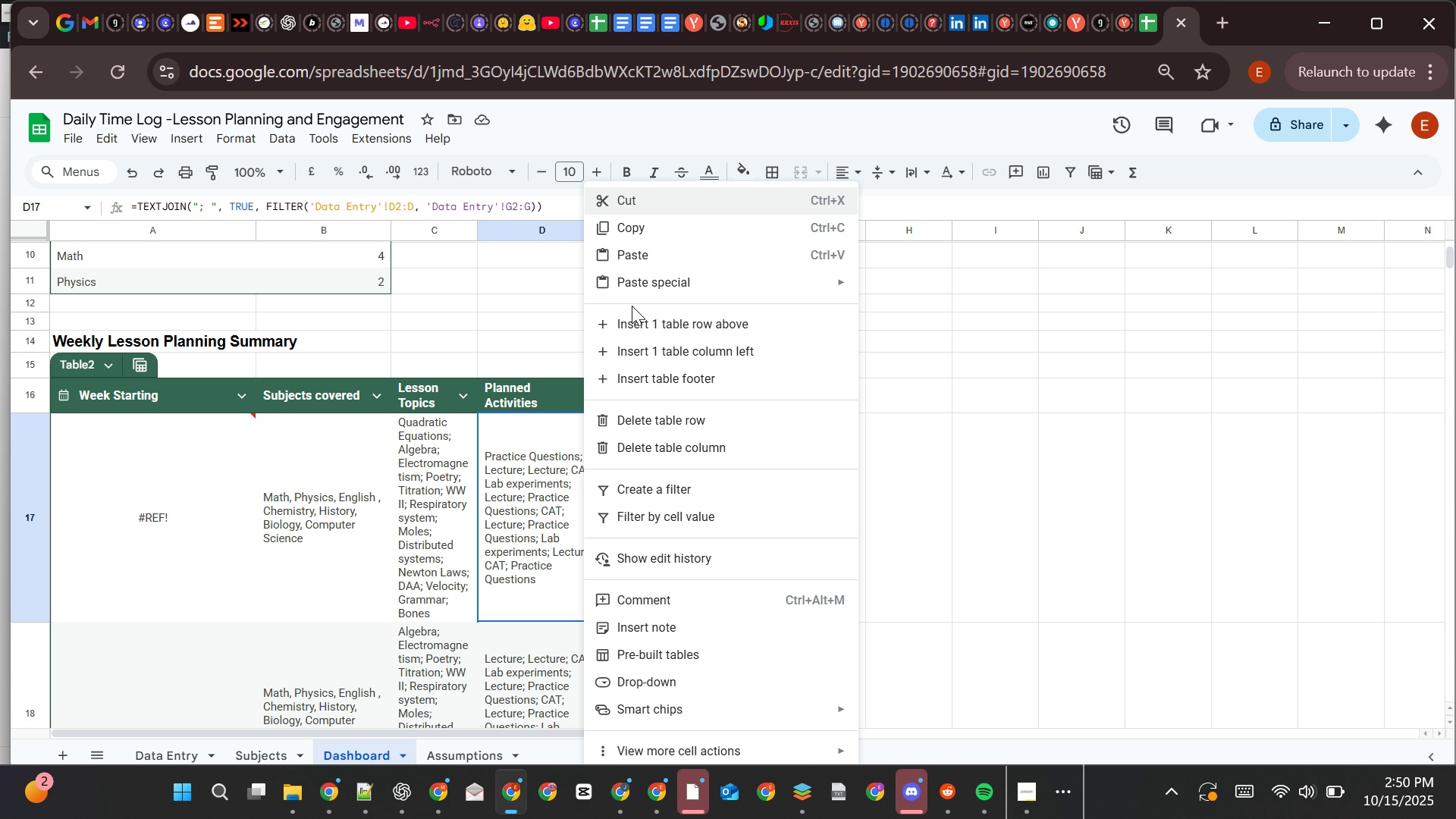 
scroll: coordinate [712, 507], scroll_direction: down, amount: 1.0
 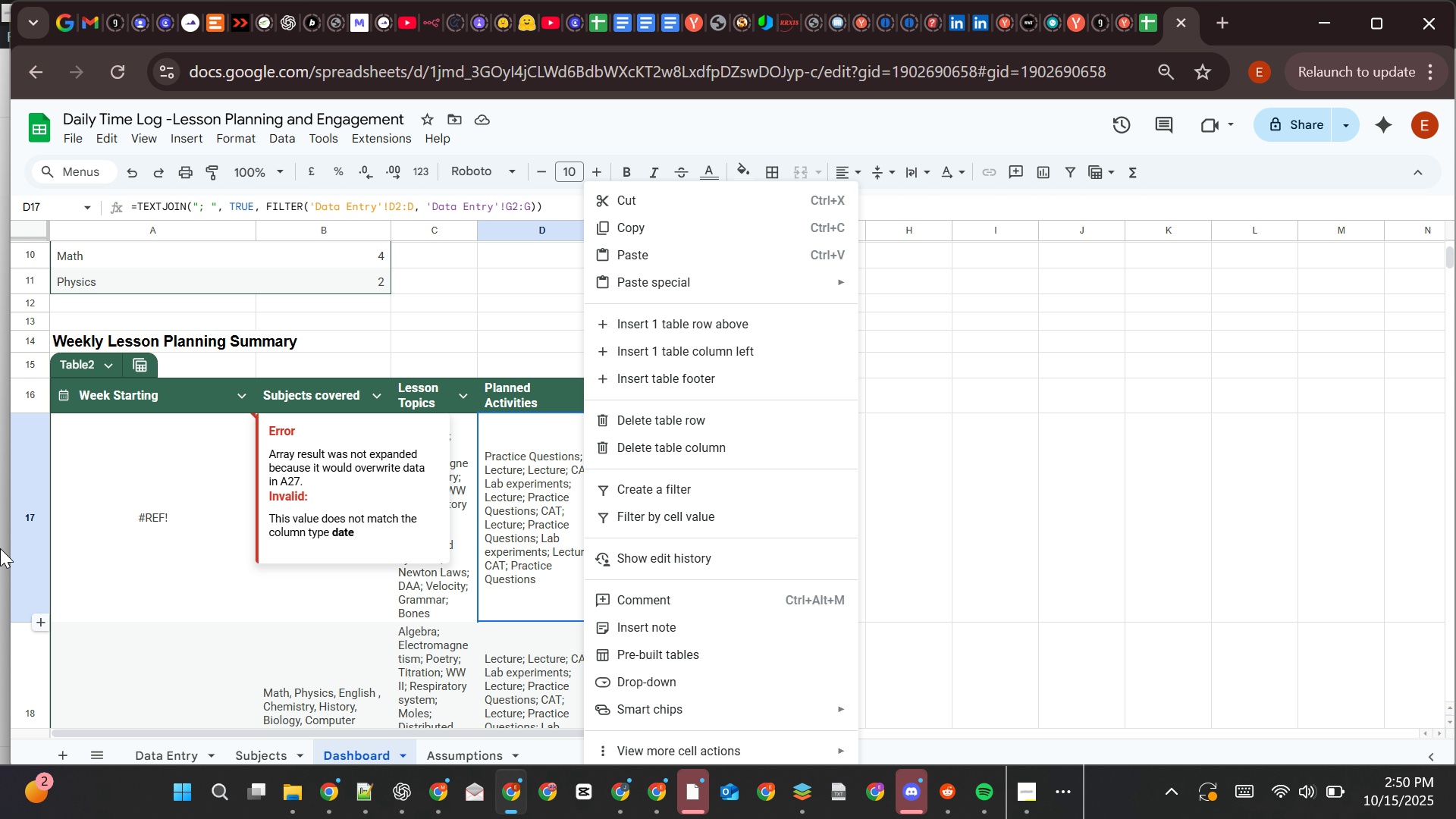 
wait(9.94)
 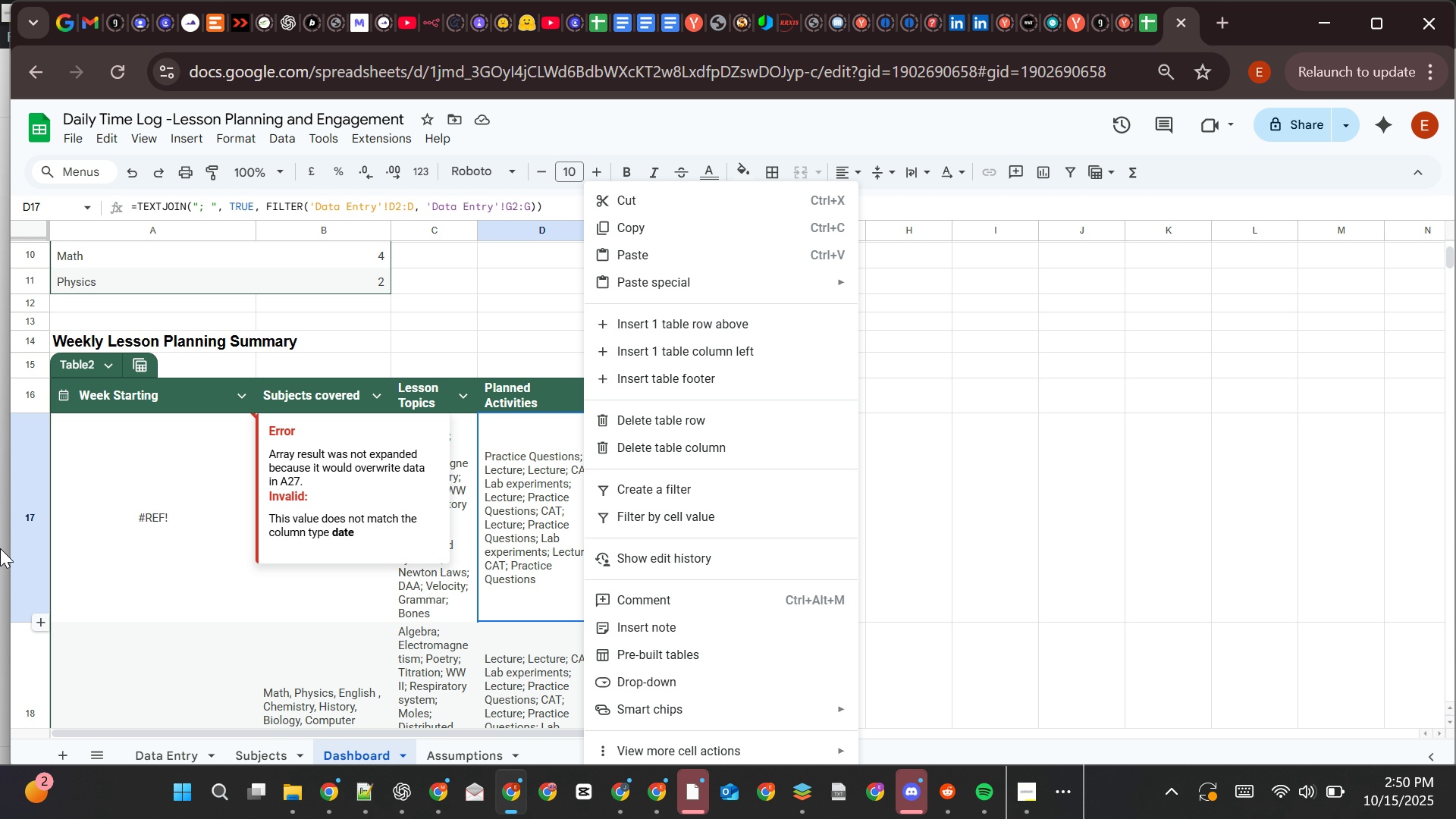 
left_click([263, 504])
 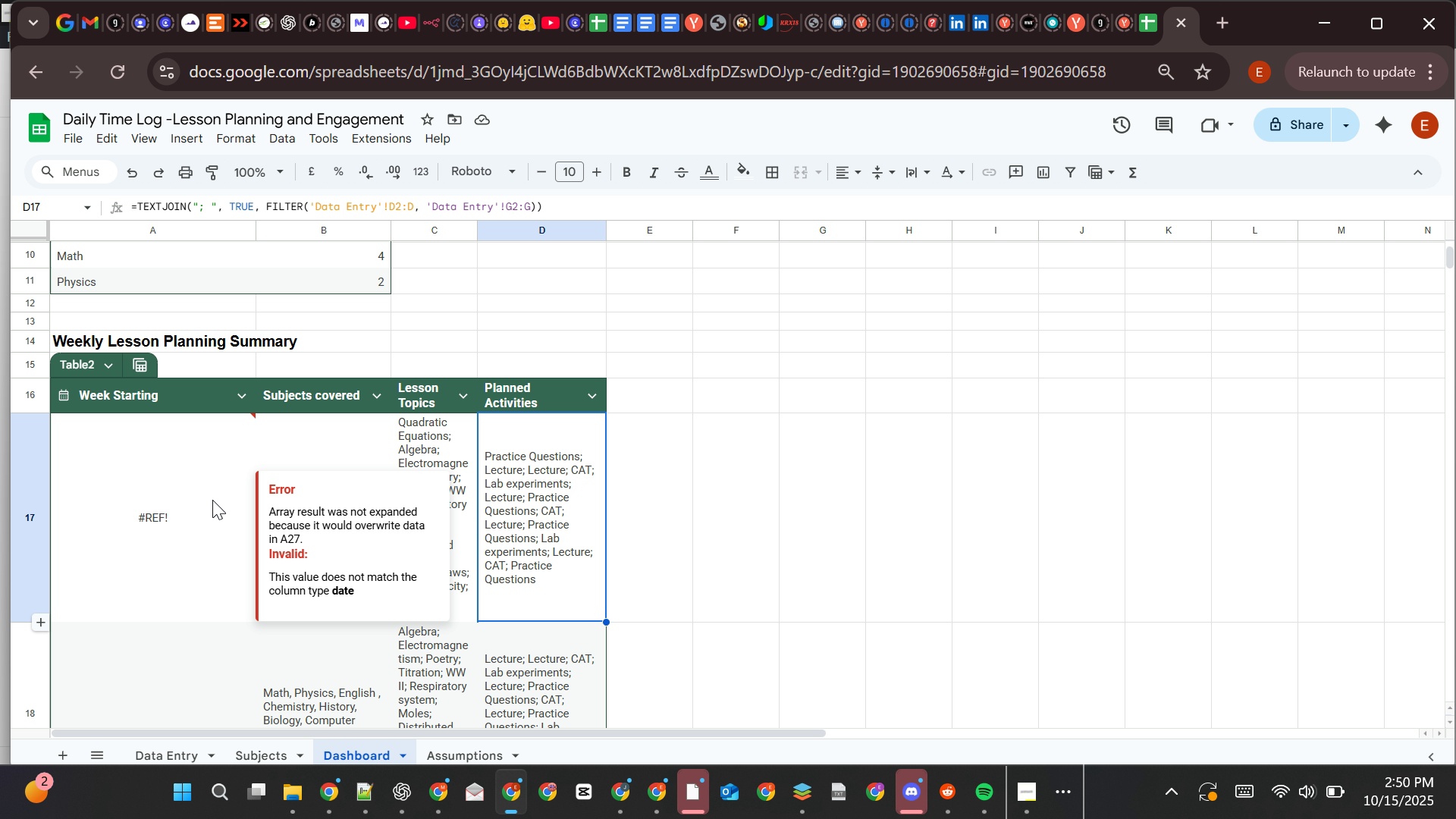 
left_click([212, 500])
 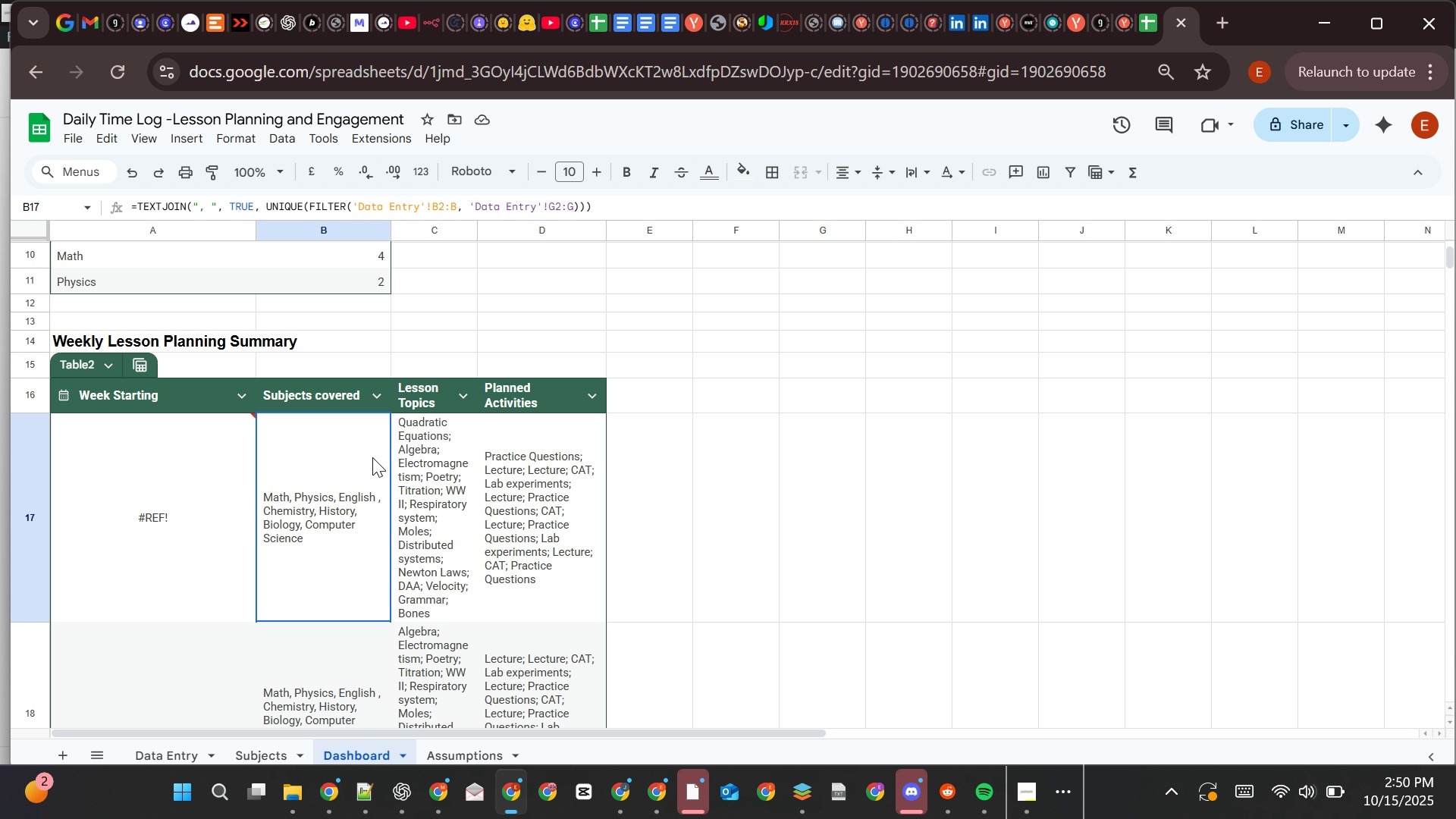 
left_click([372, 457])
 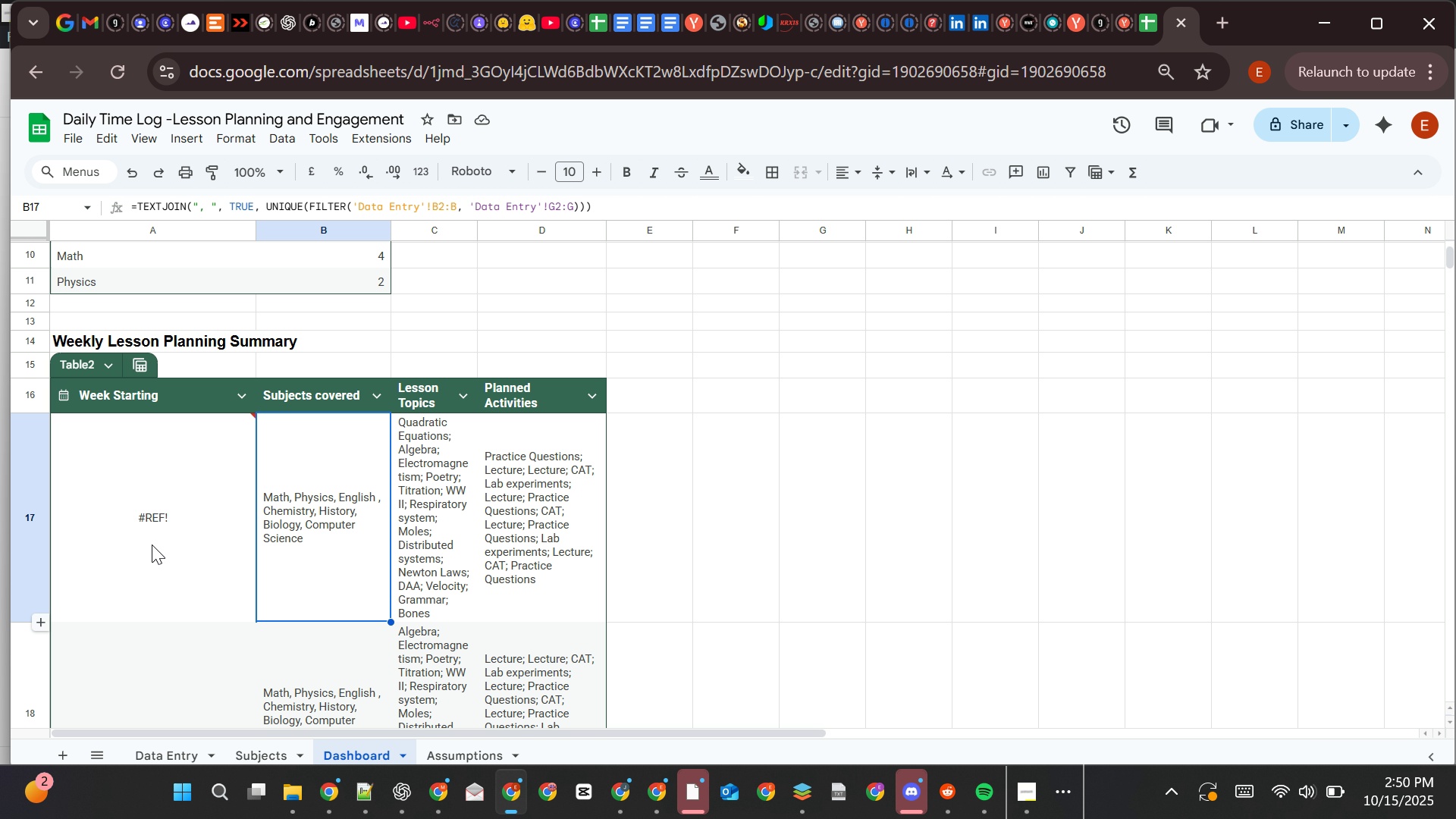 
left_click([152, 544])
 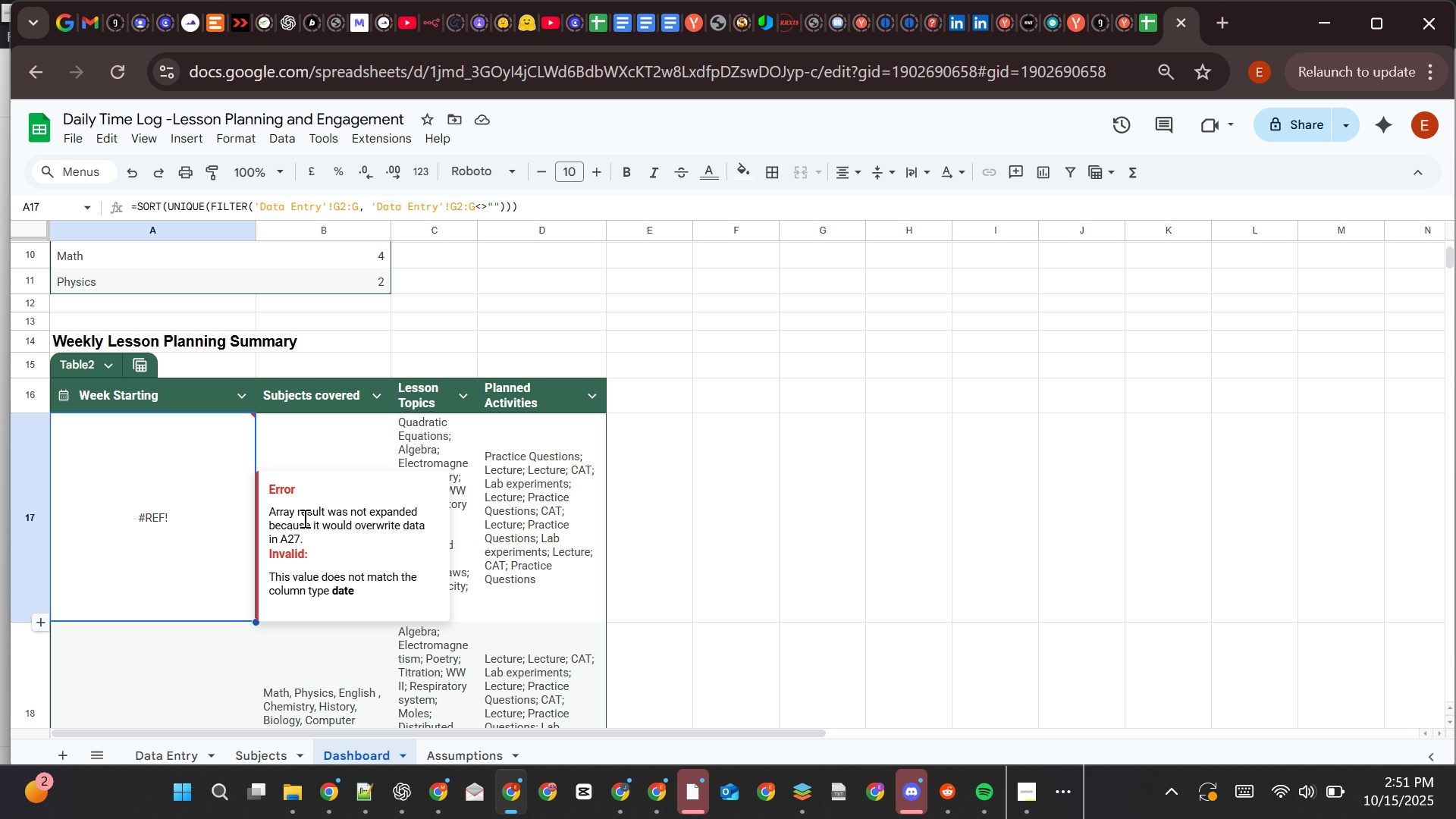 
key(Control+ControlLeft)
 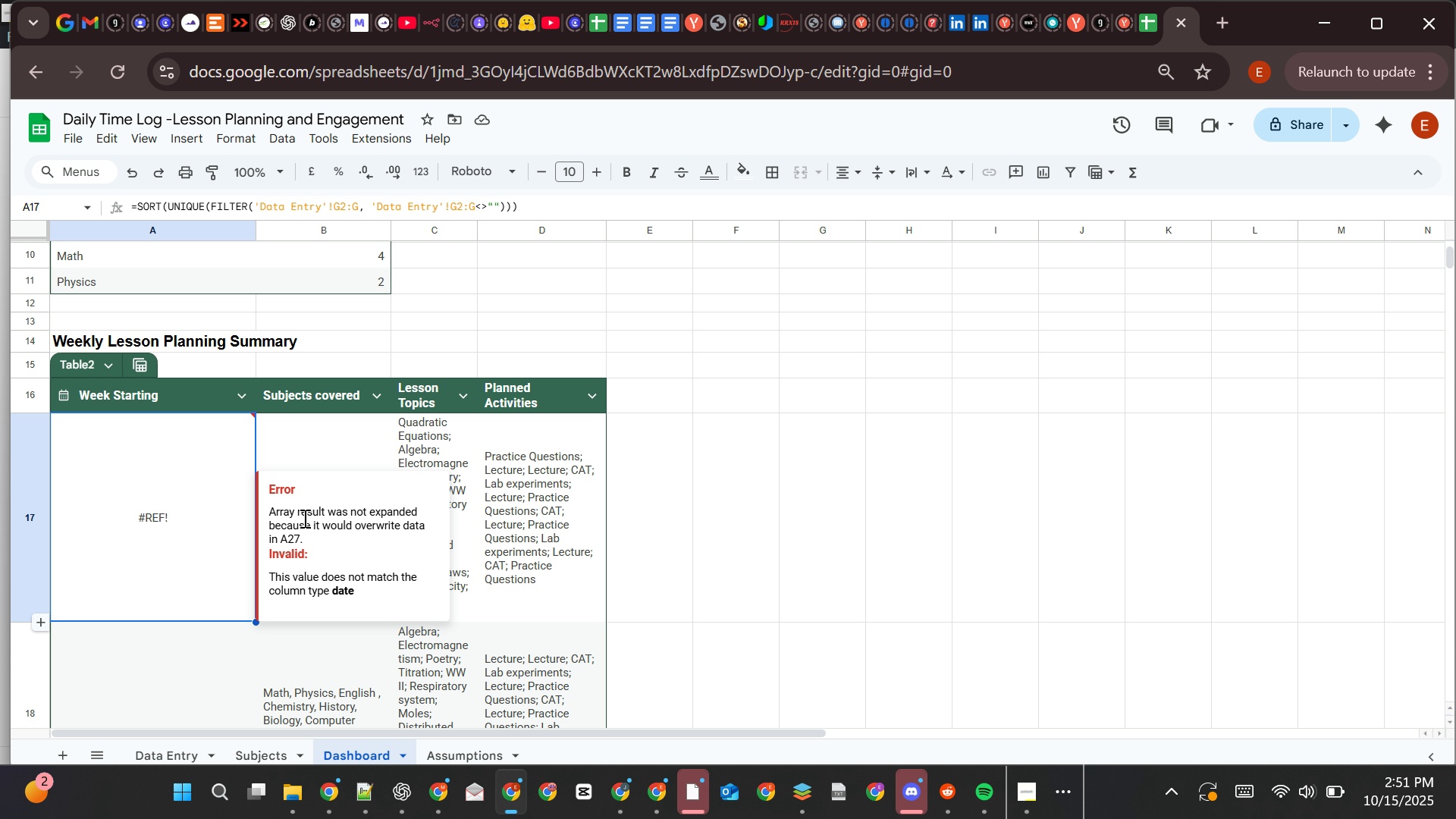 
key(Control+Z)
 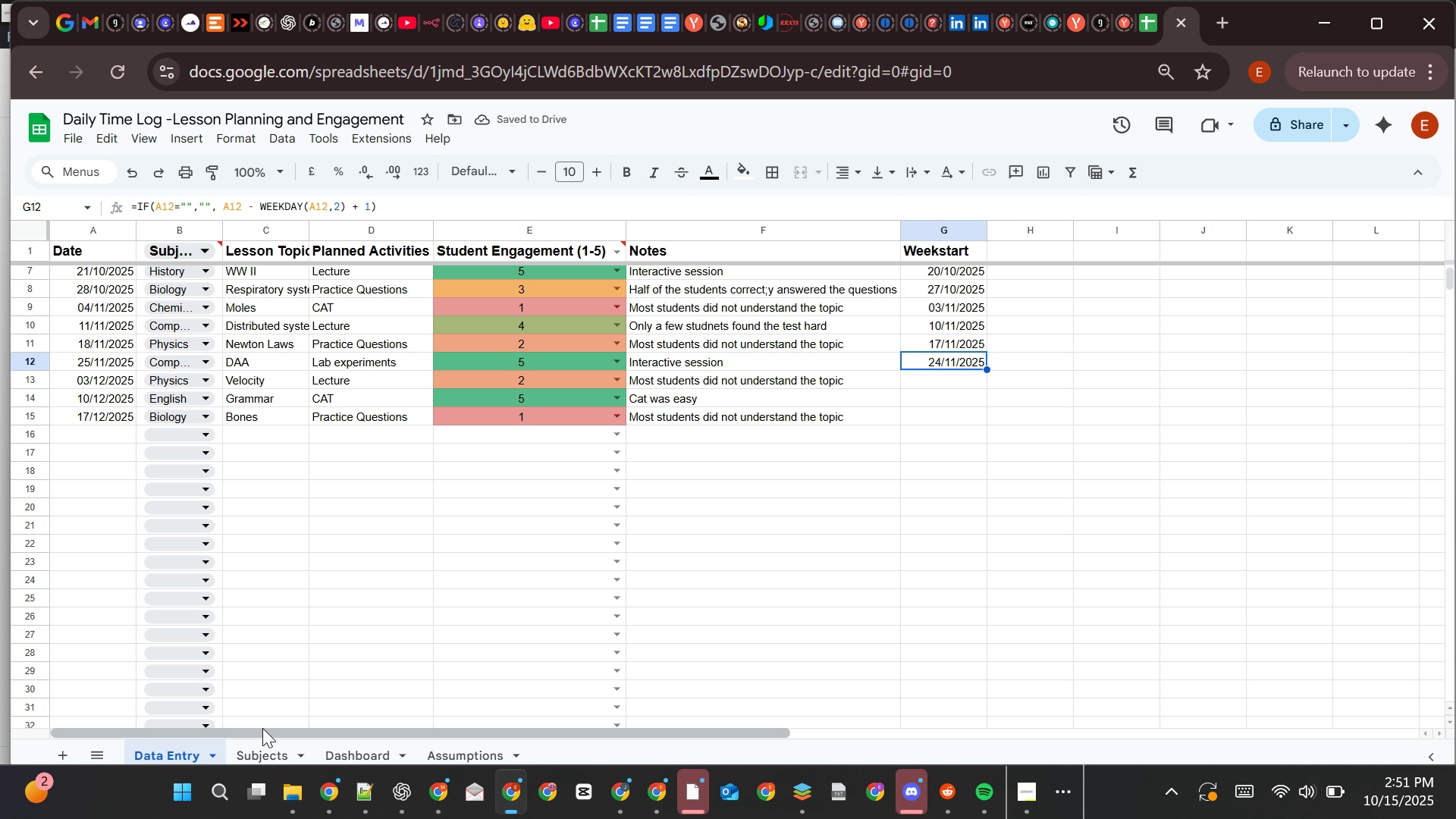 
left_click([378, 750])
 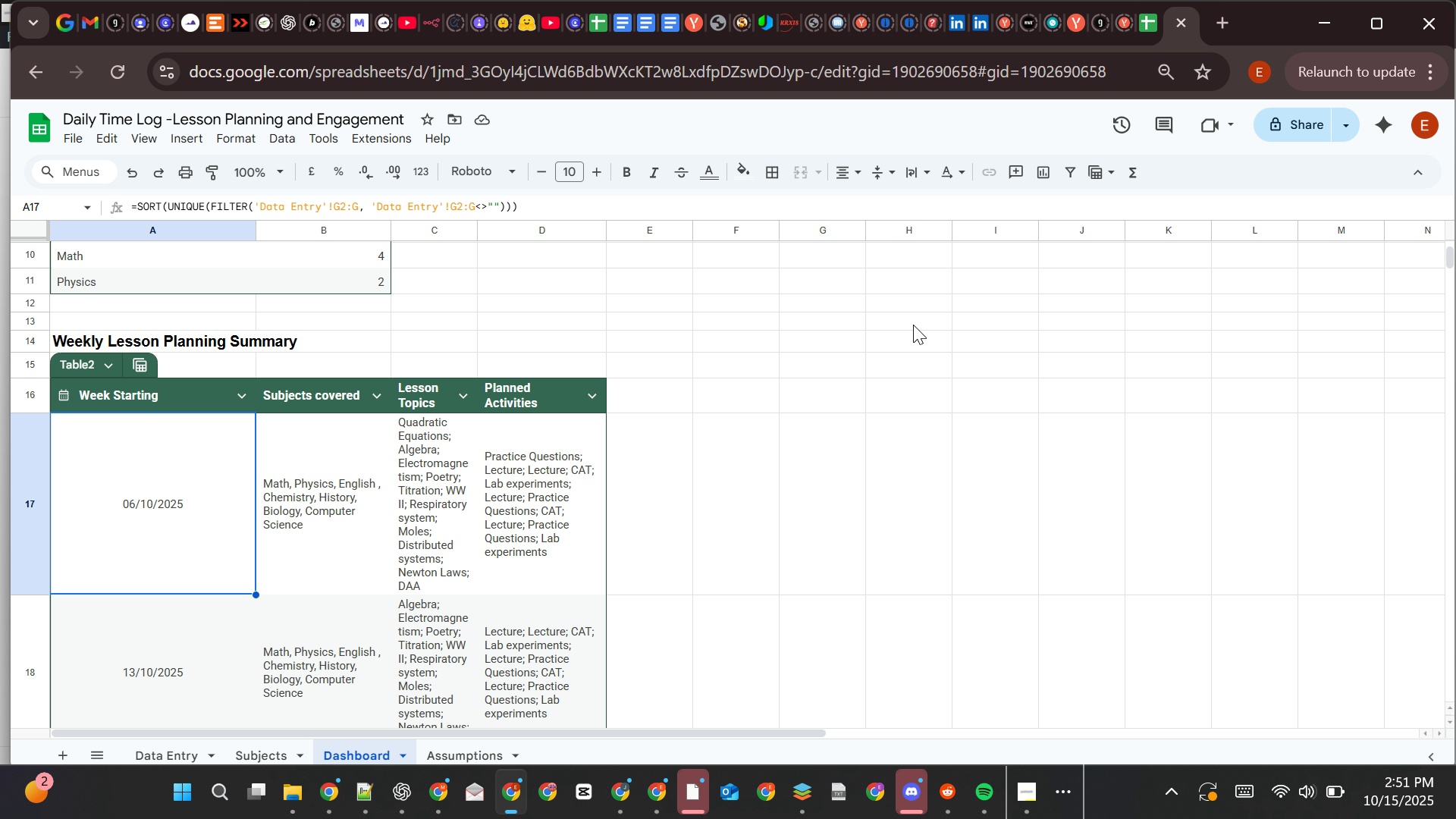 
wait(6.52)
 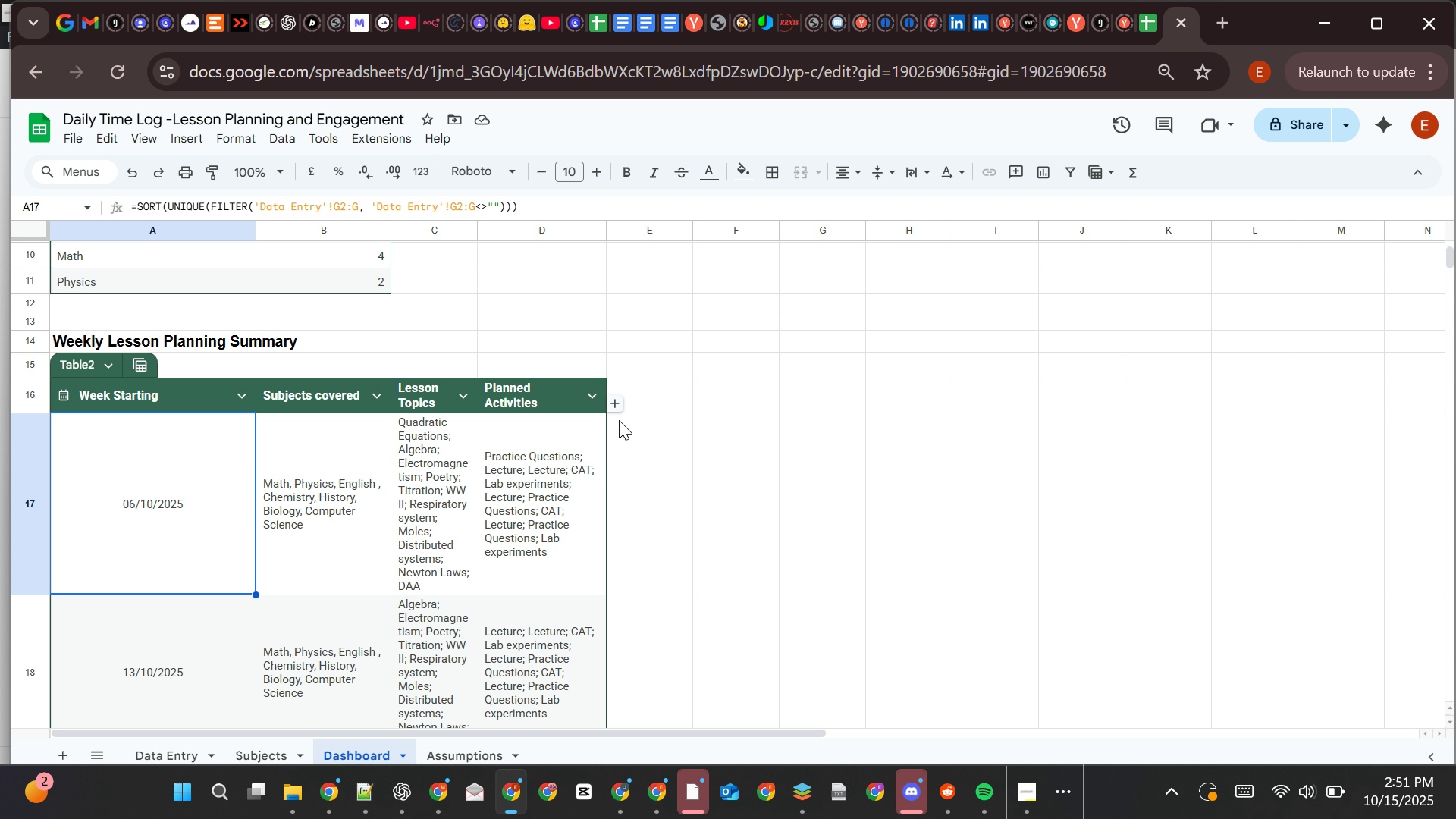 
scroll: coordinate [290, 530], scroll_direction: down, amount: 11.0
 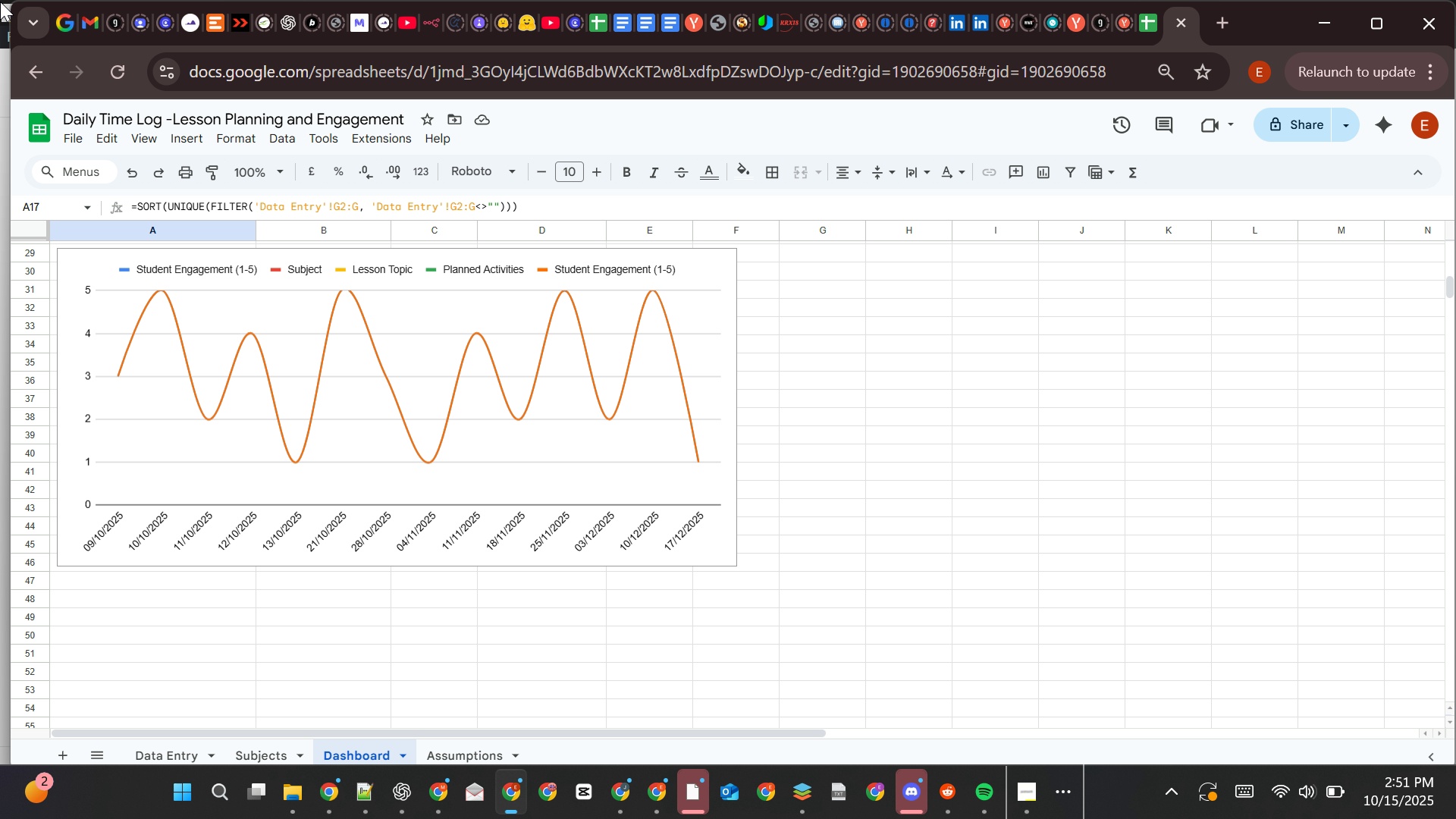 
wait(26.51)
 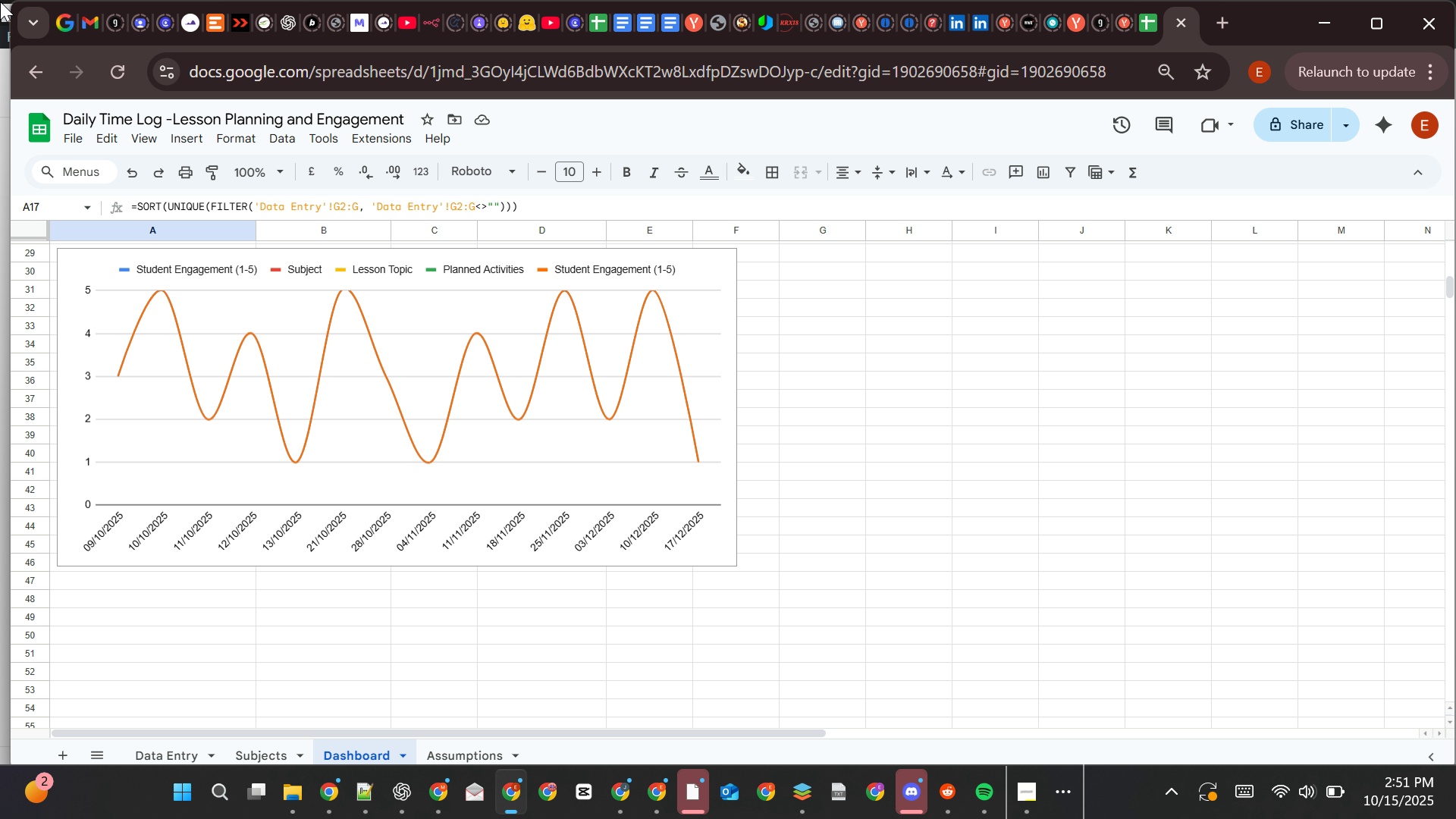 
scroll: coordinate [457, 427], scroll_direction: up, amount: 1.0
 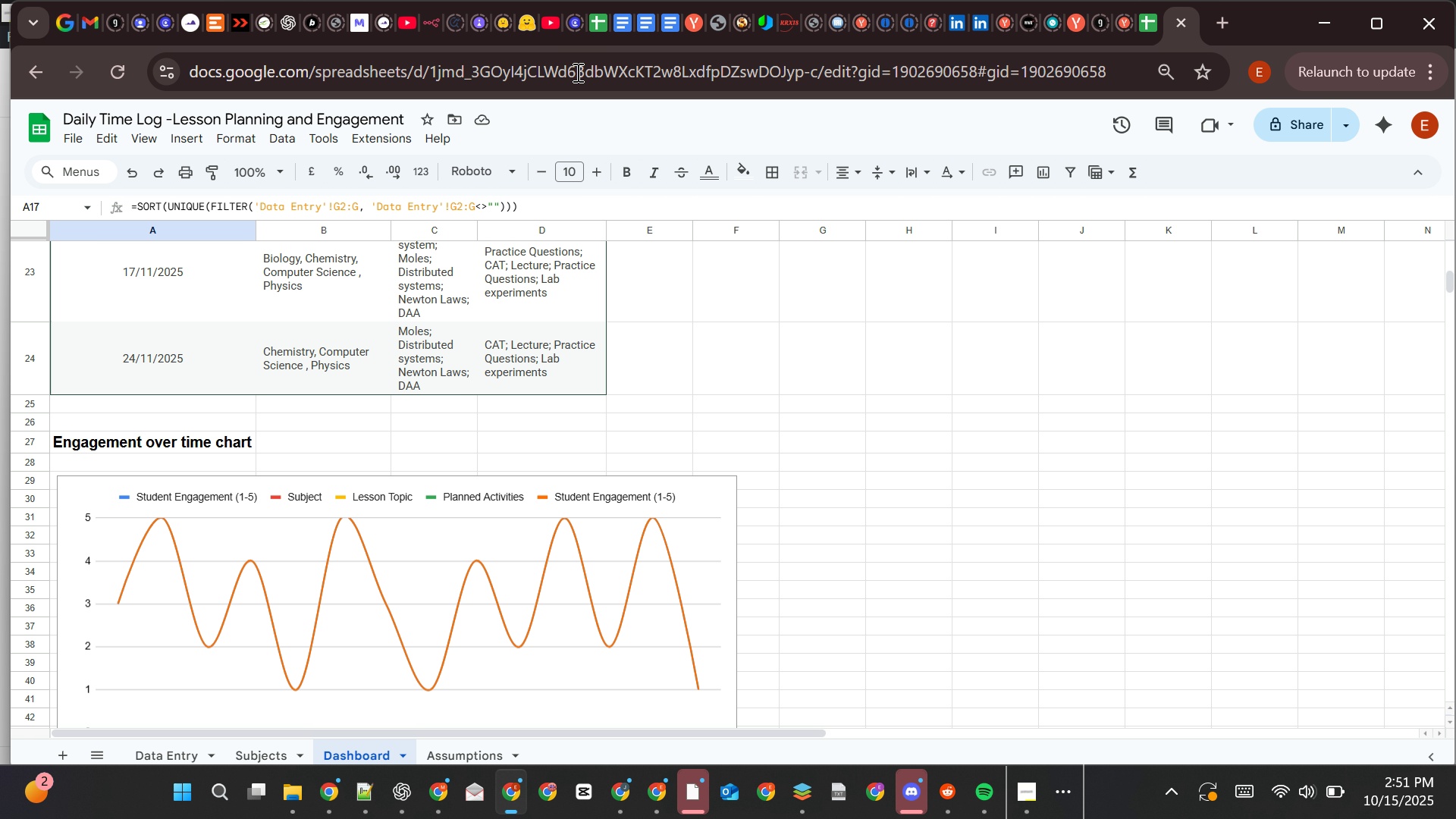 
wait(7.14)
 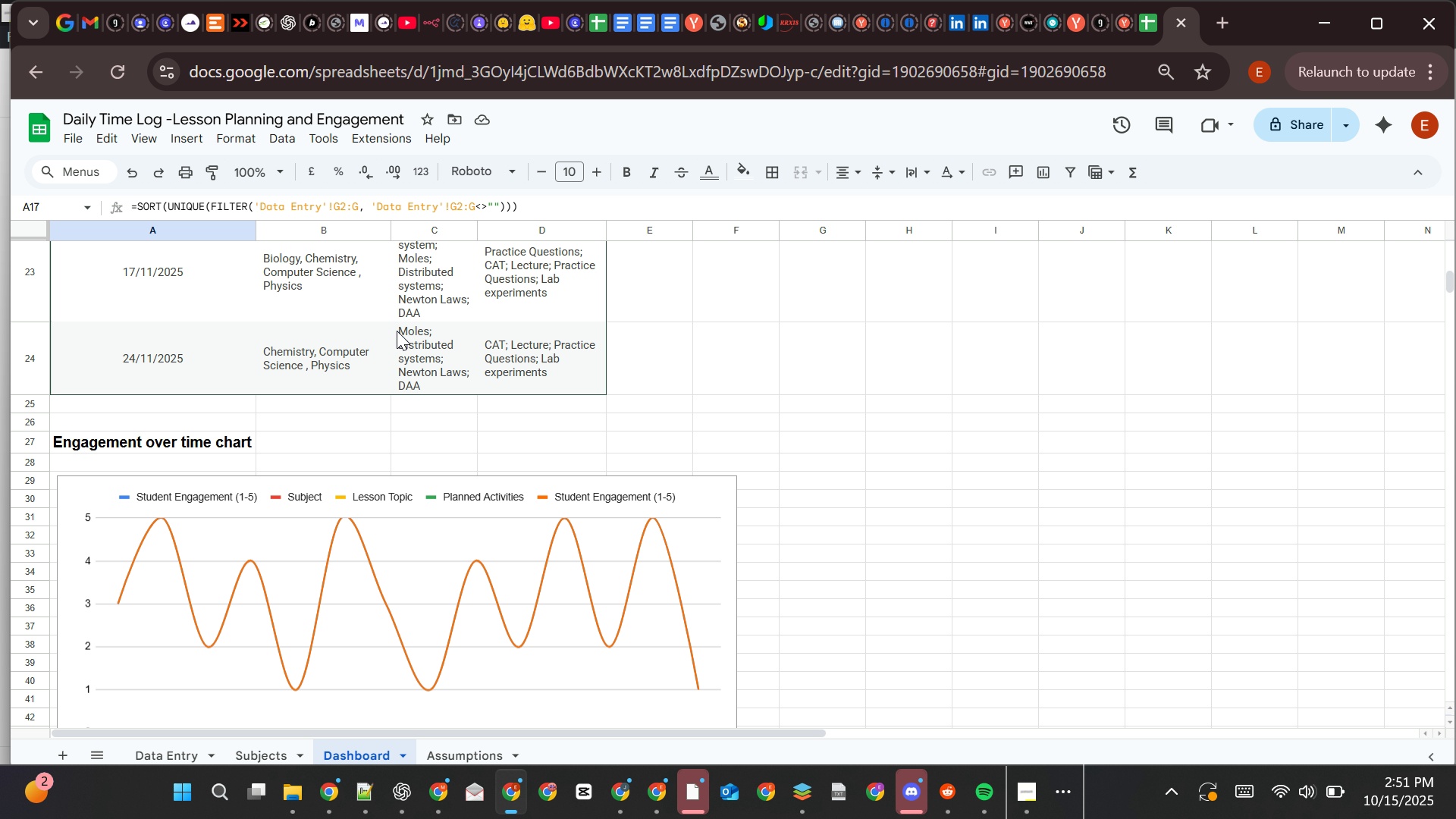 
scroll: coordinate [453, 482], scroll_direction: up, amount: 9.0
 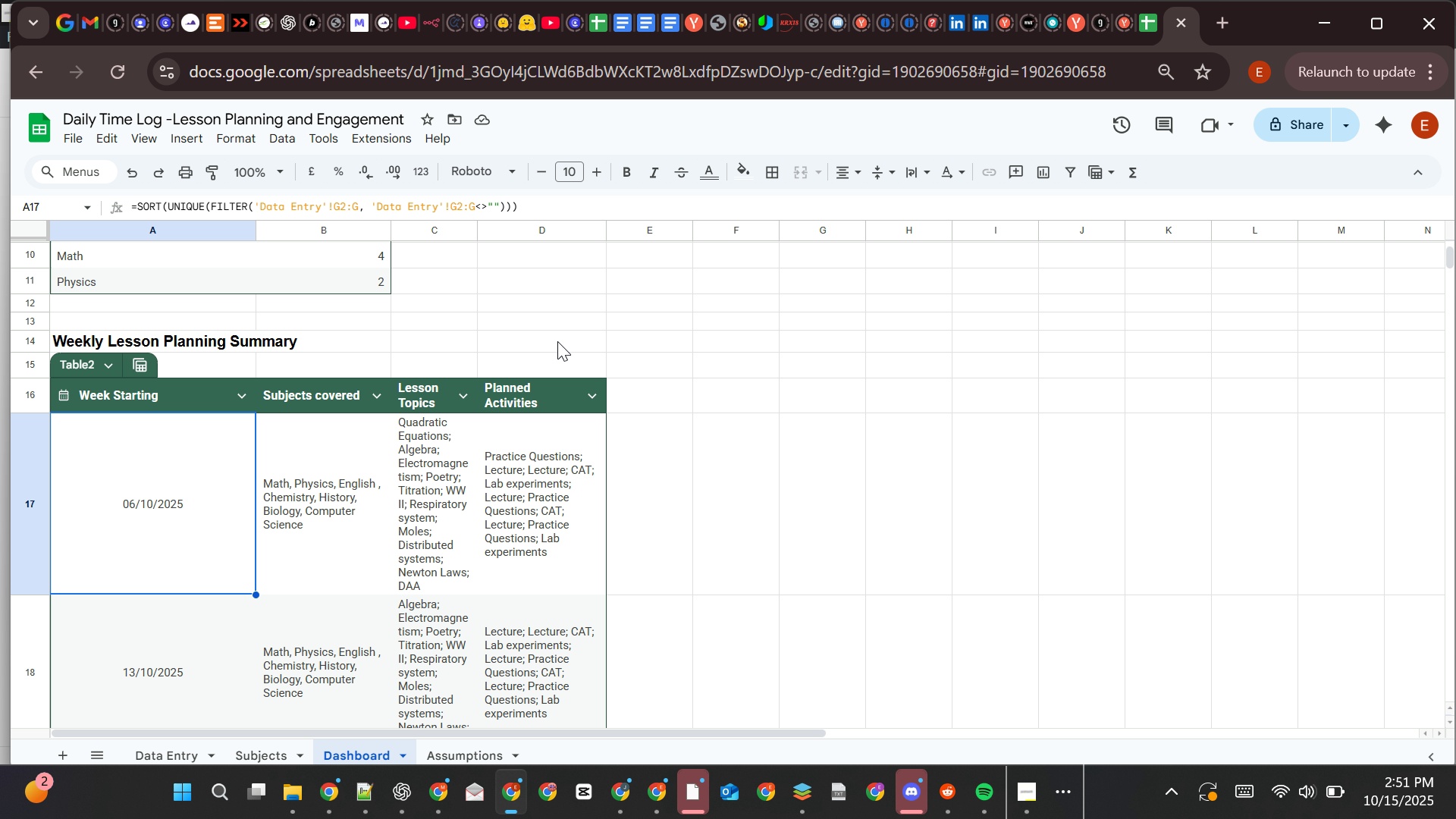 
left_click([554, 343])
 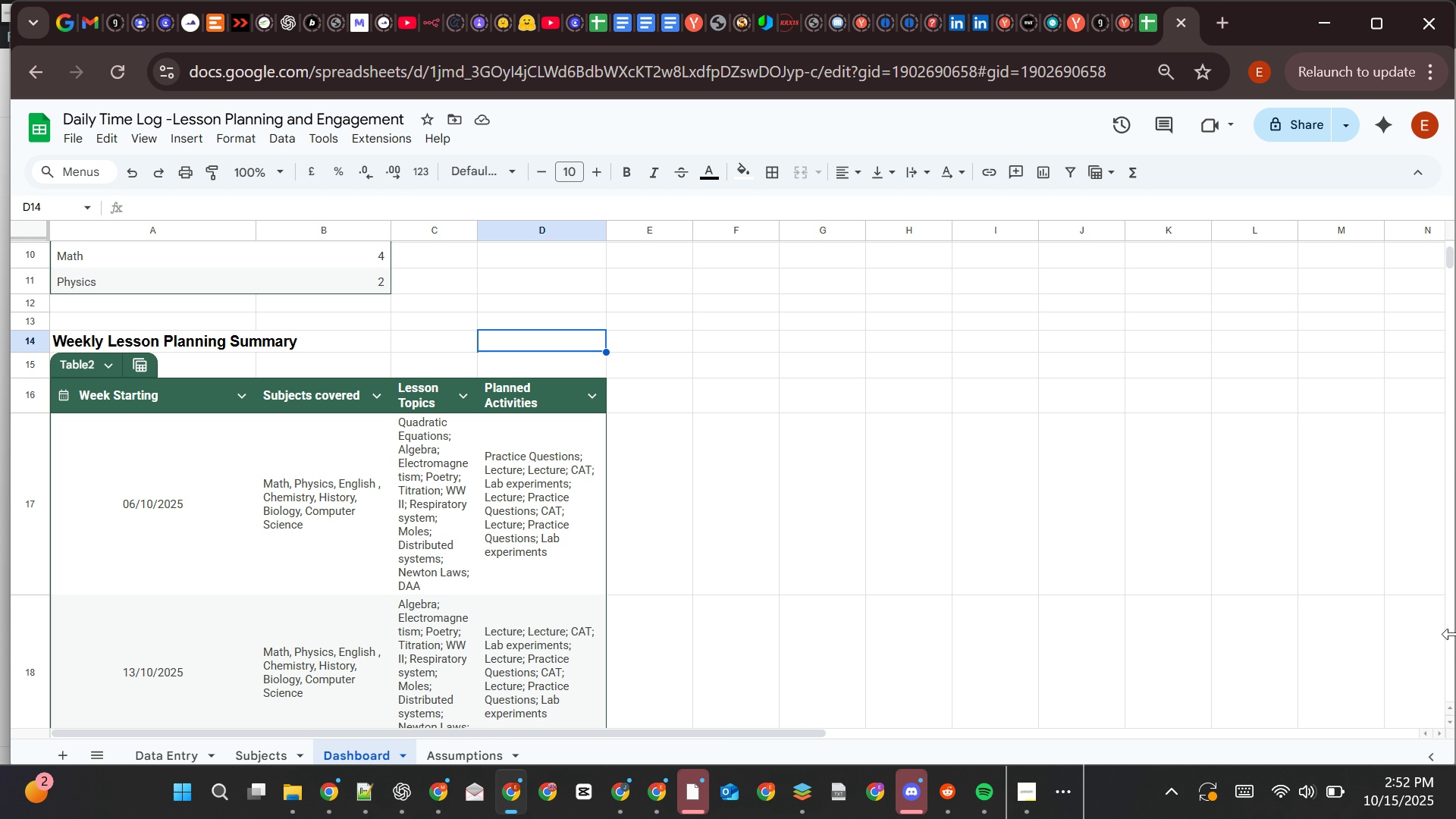 
wait(15.13)
 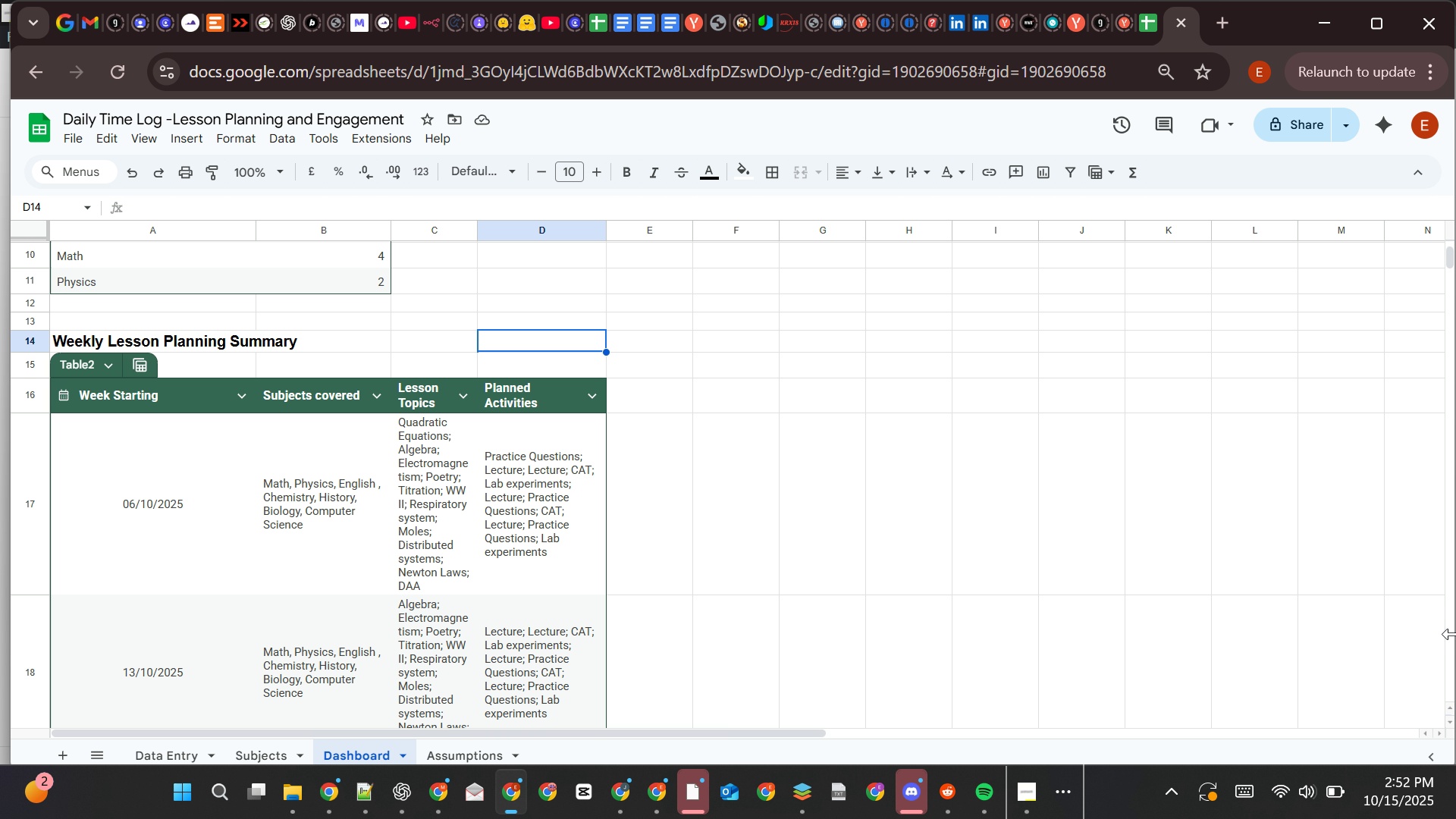 
left_click([444, 750])
 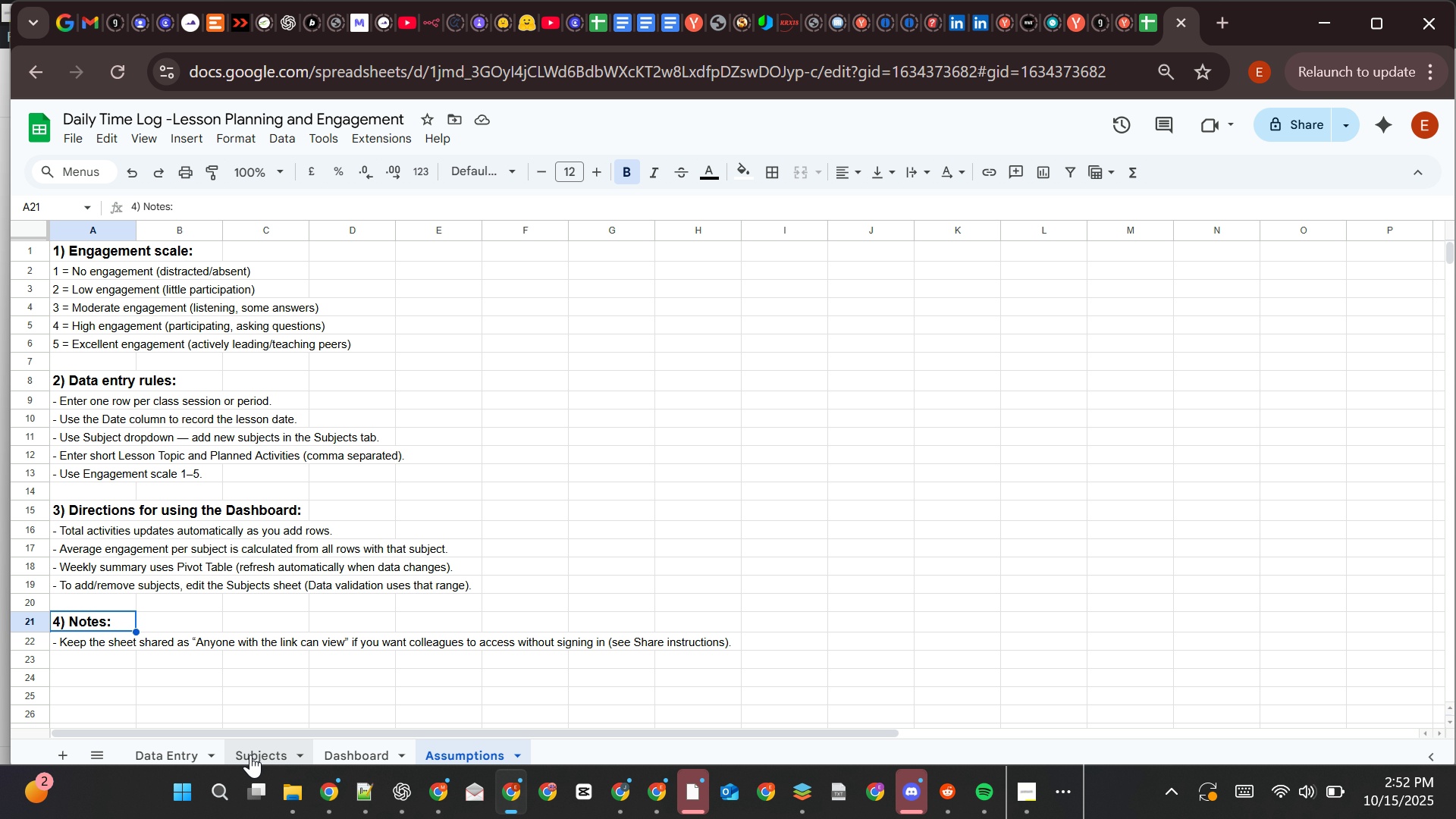 
left_click([256, 751])
 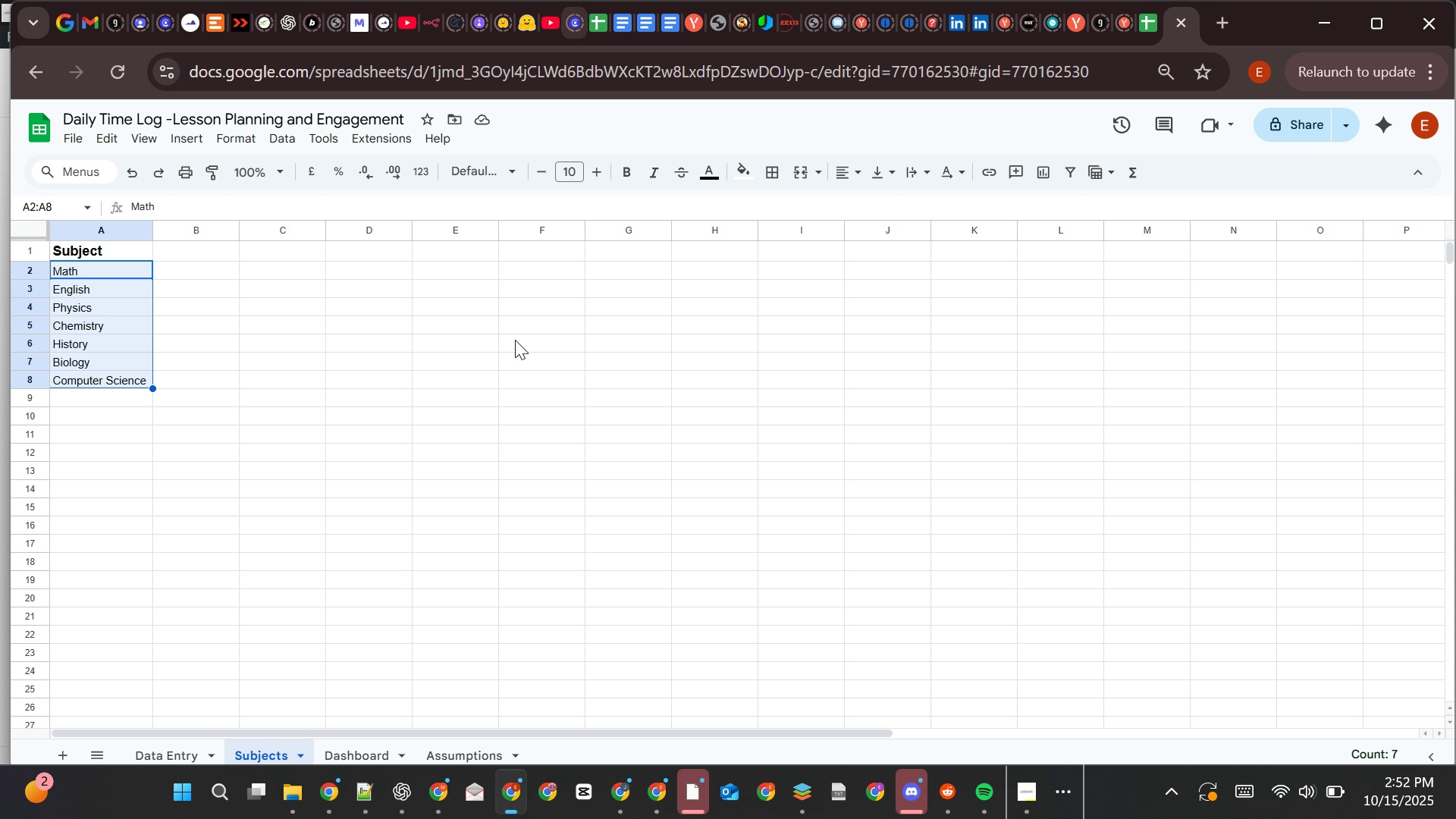 
wait(6.2)
 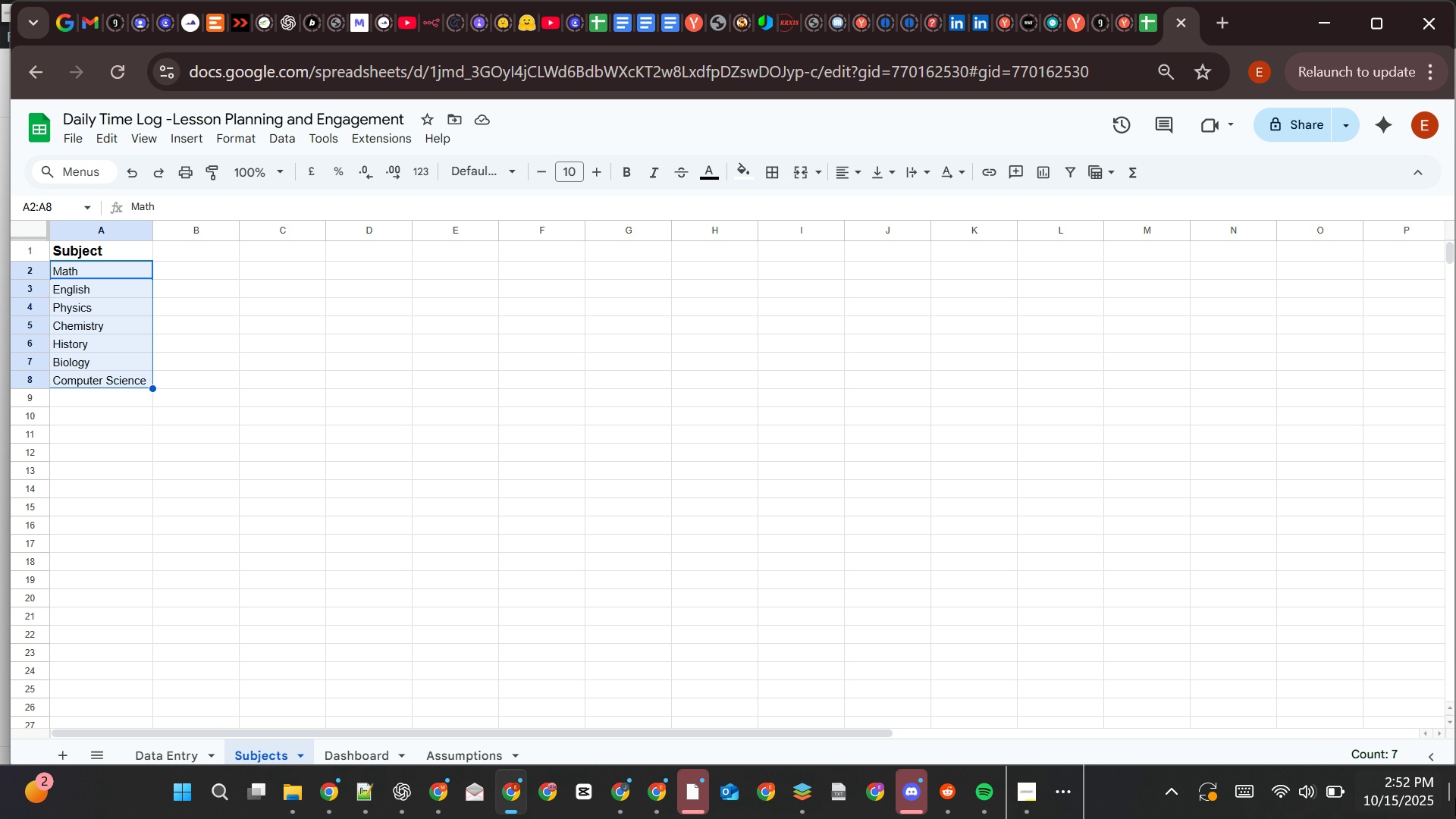 
left_click([361, 762])
 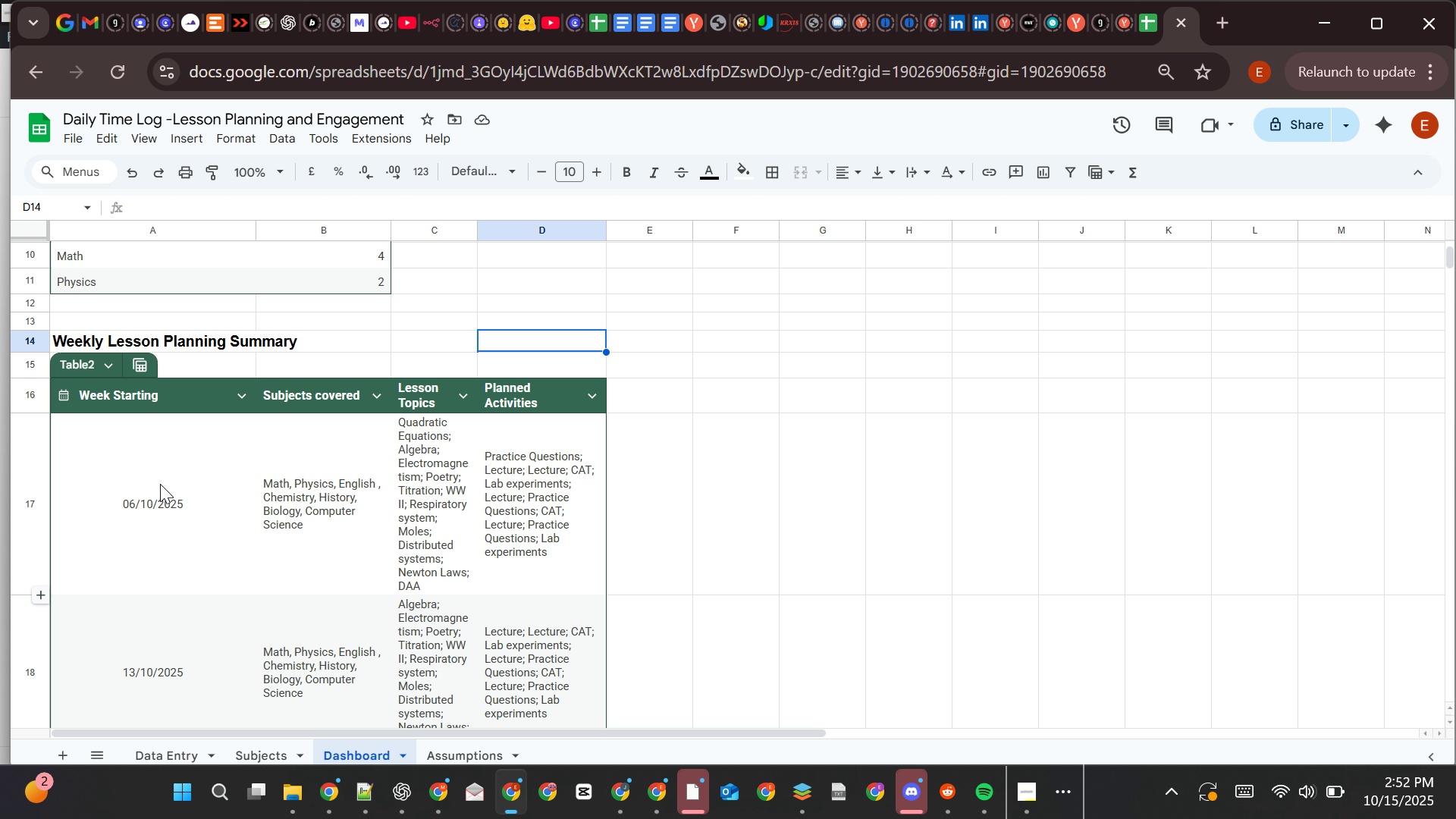 
scroll: coordinate [96, 561], scroll_direction: up, amount: 5.0
 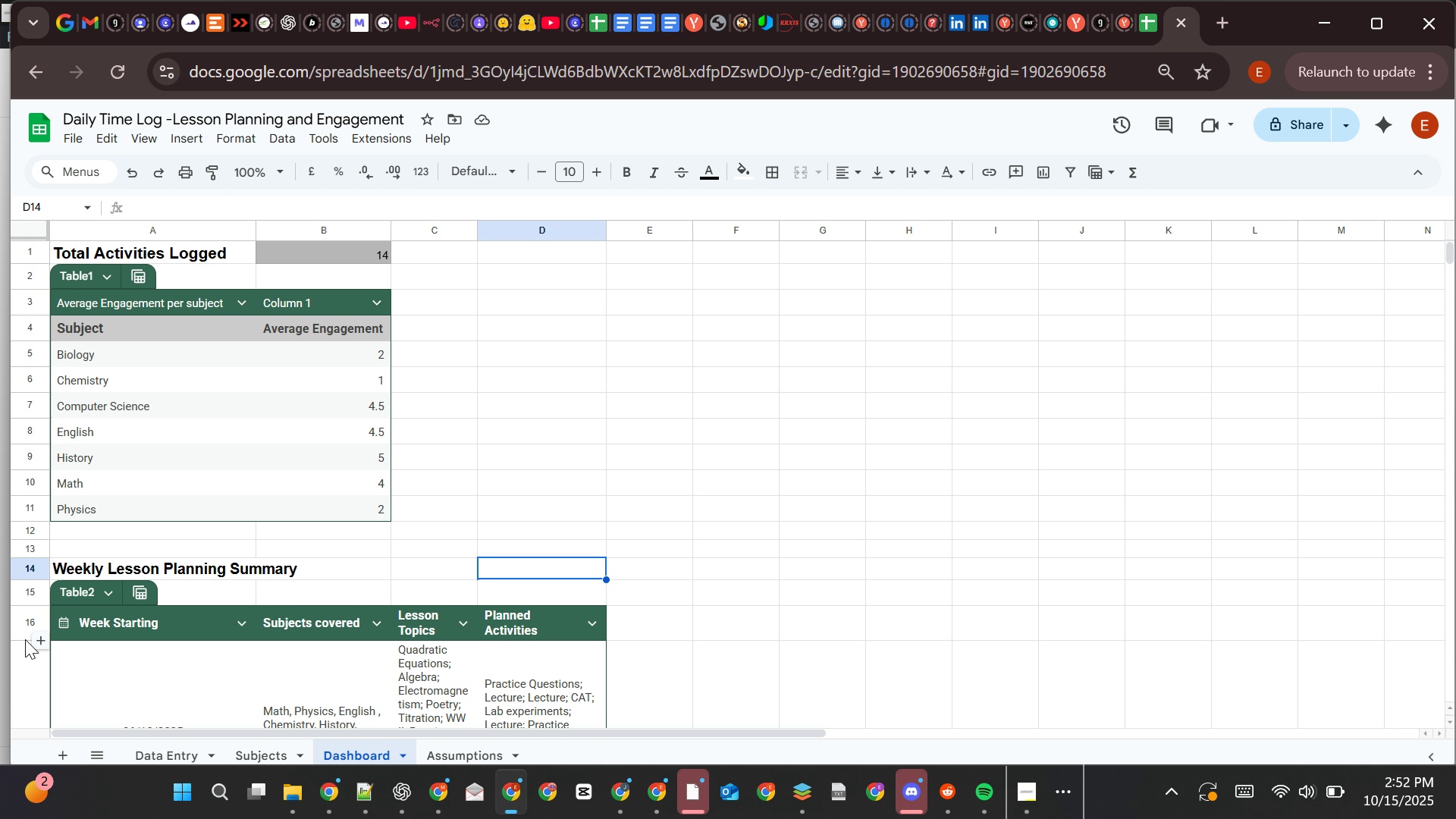 